 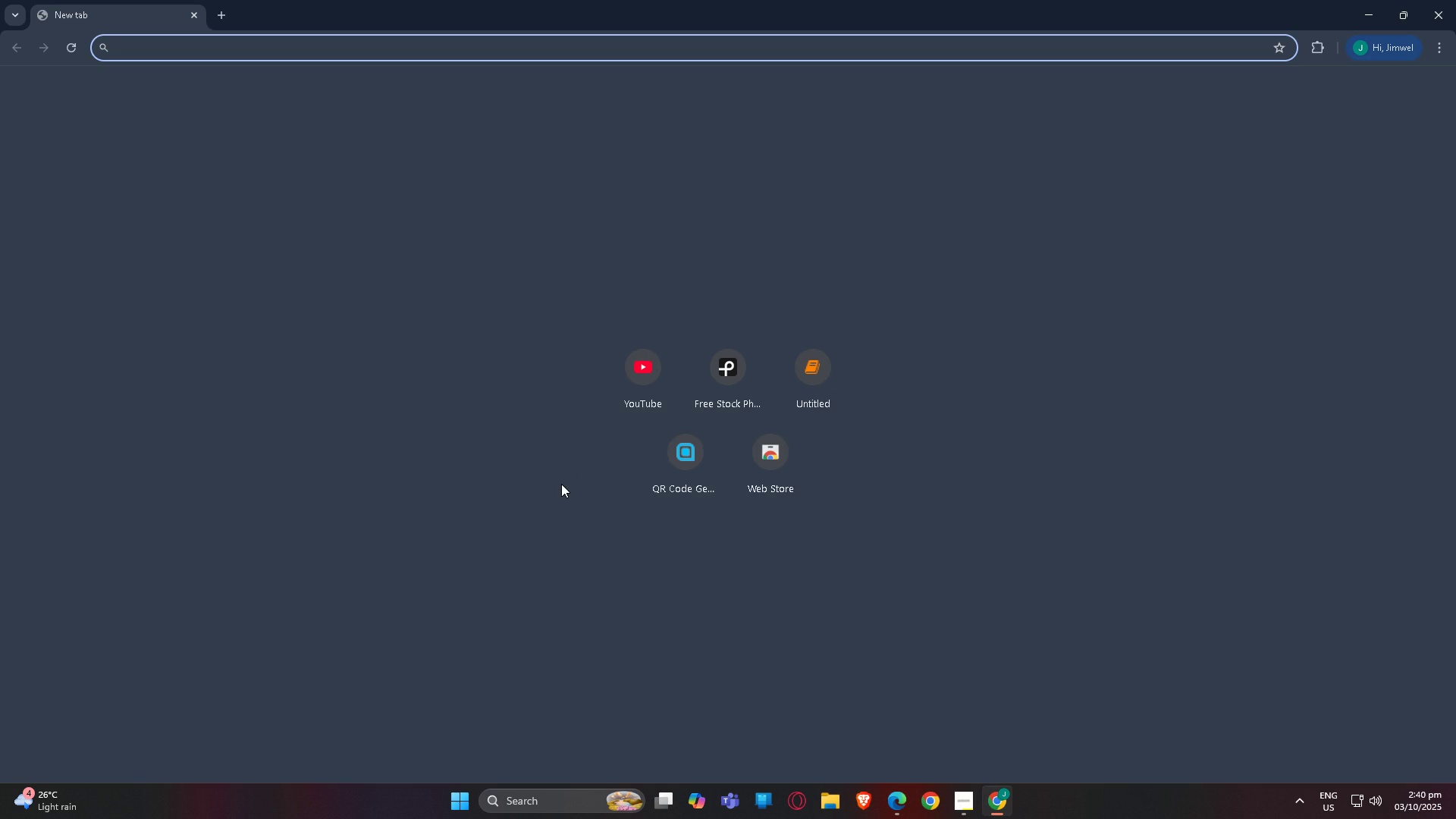 
left_click([425, 53])
 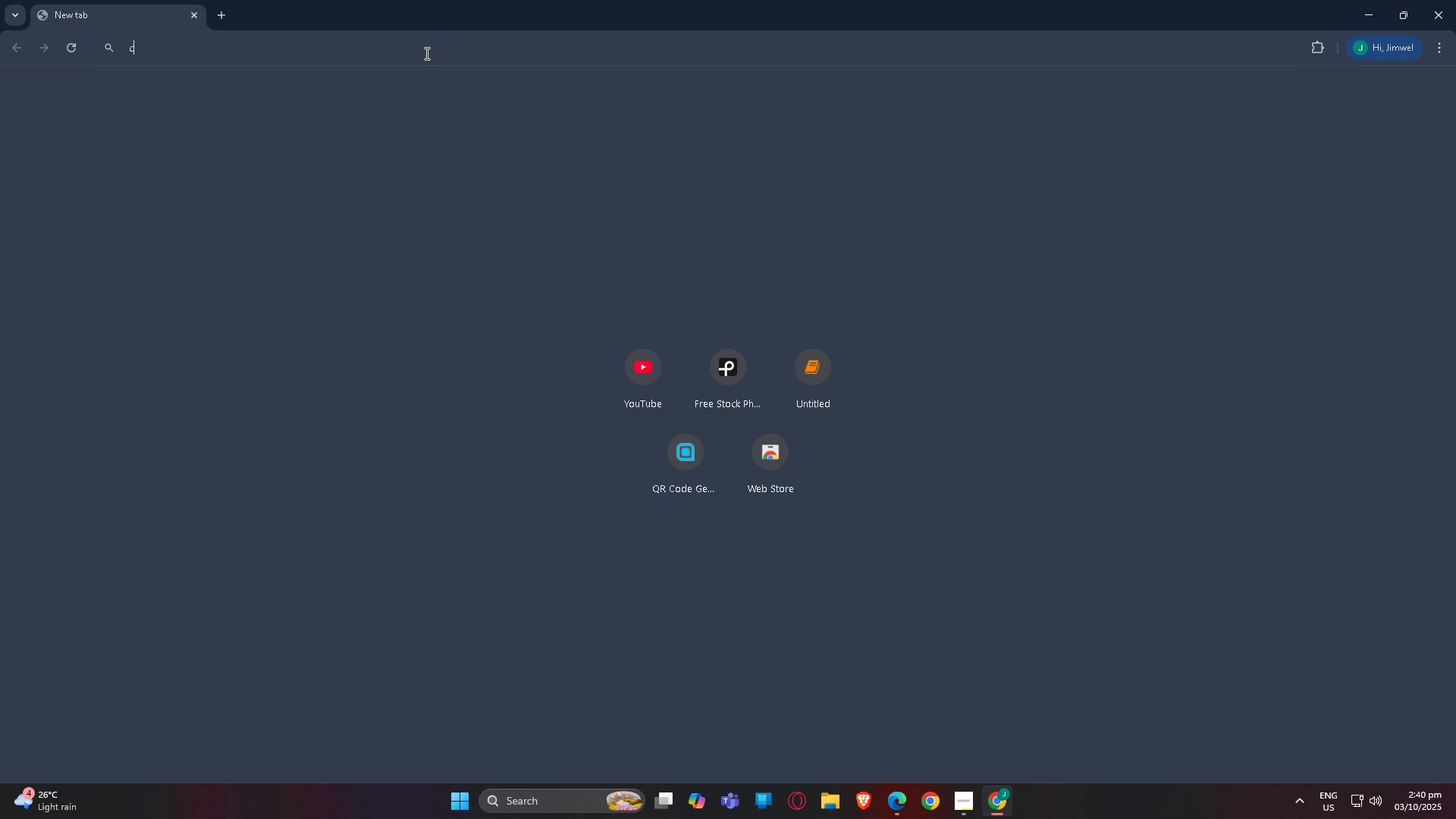 
type(cann)
key(Backspace)
type(ba)
key(Backspace)
key(Backspace)
type(va)
 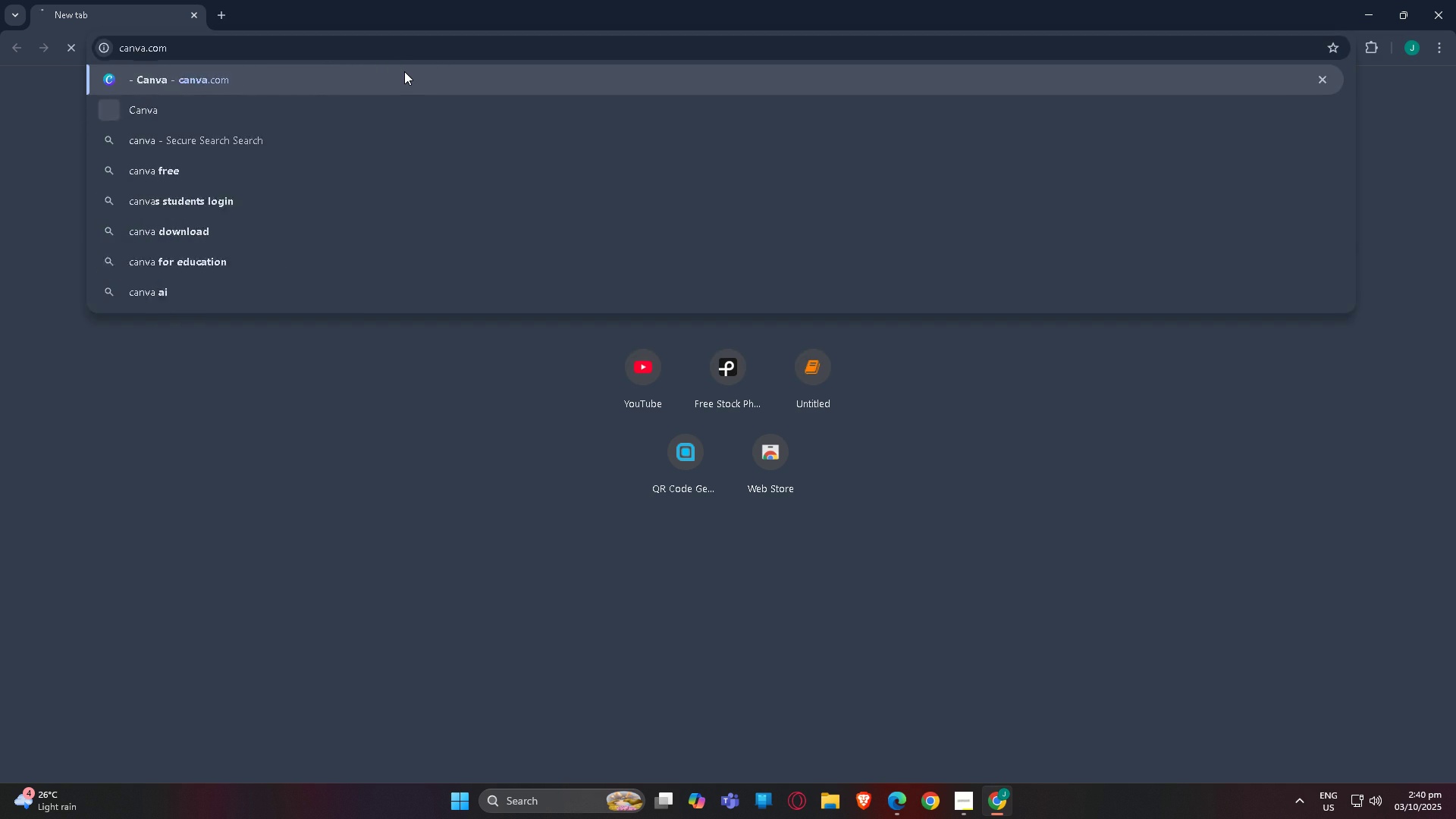 
key(Enter)
 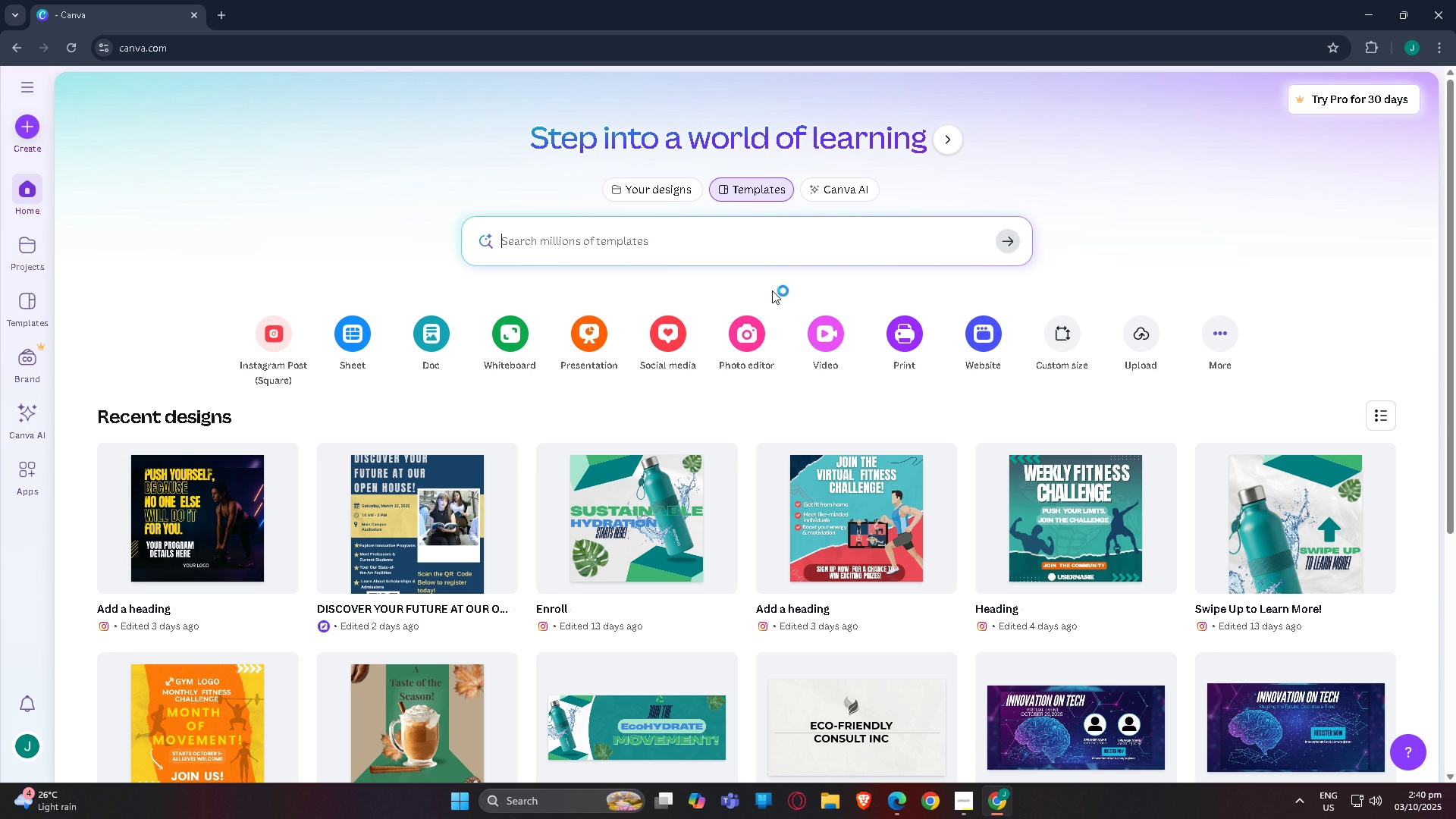 
wait(19.1)
 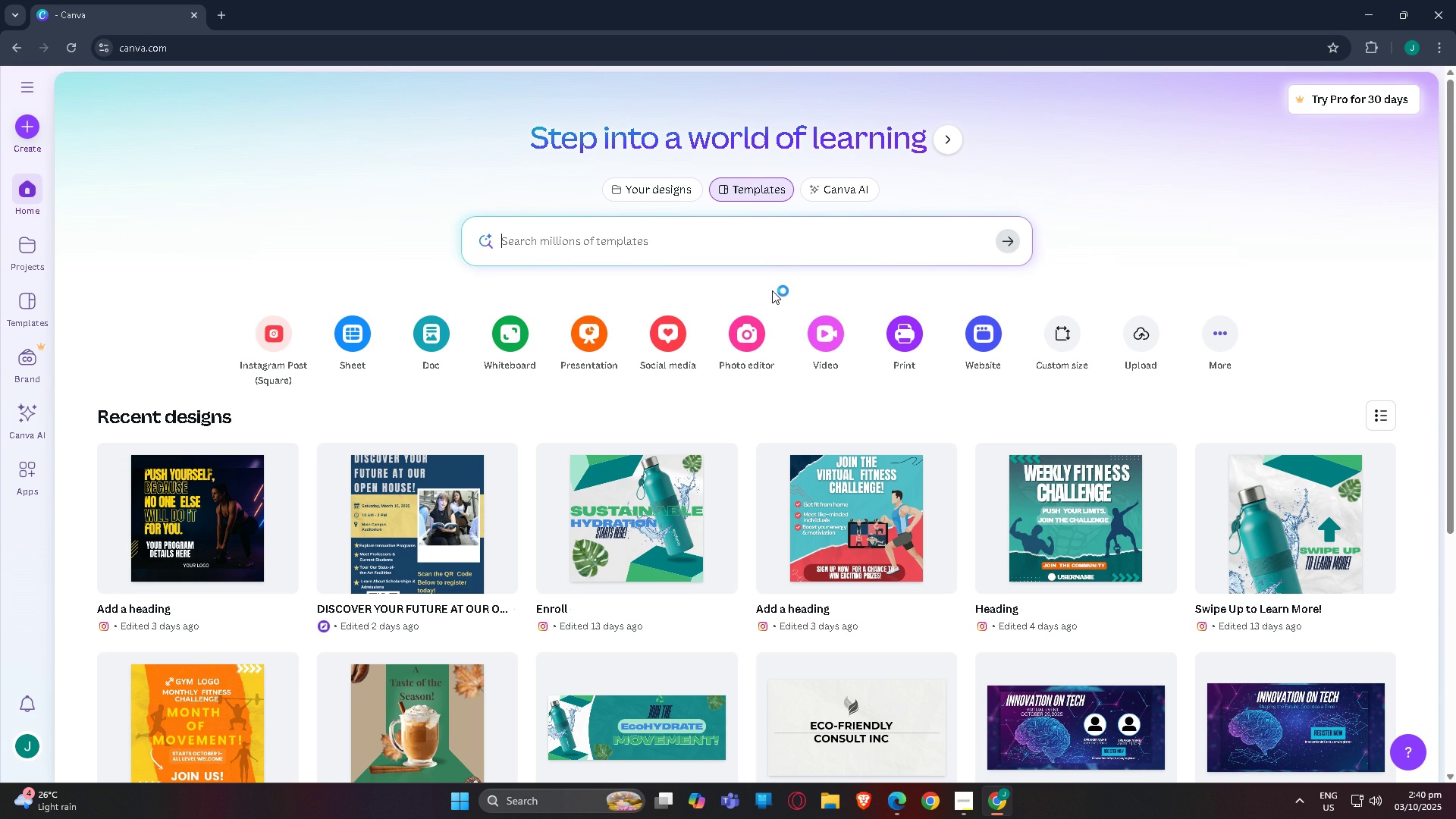 
mouse_move([845, 382])
 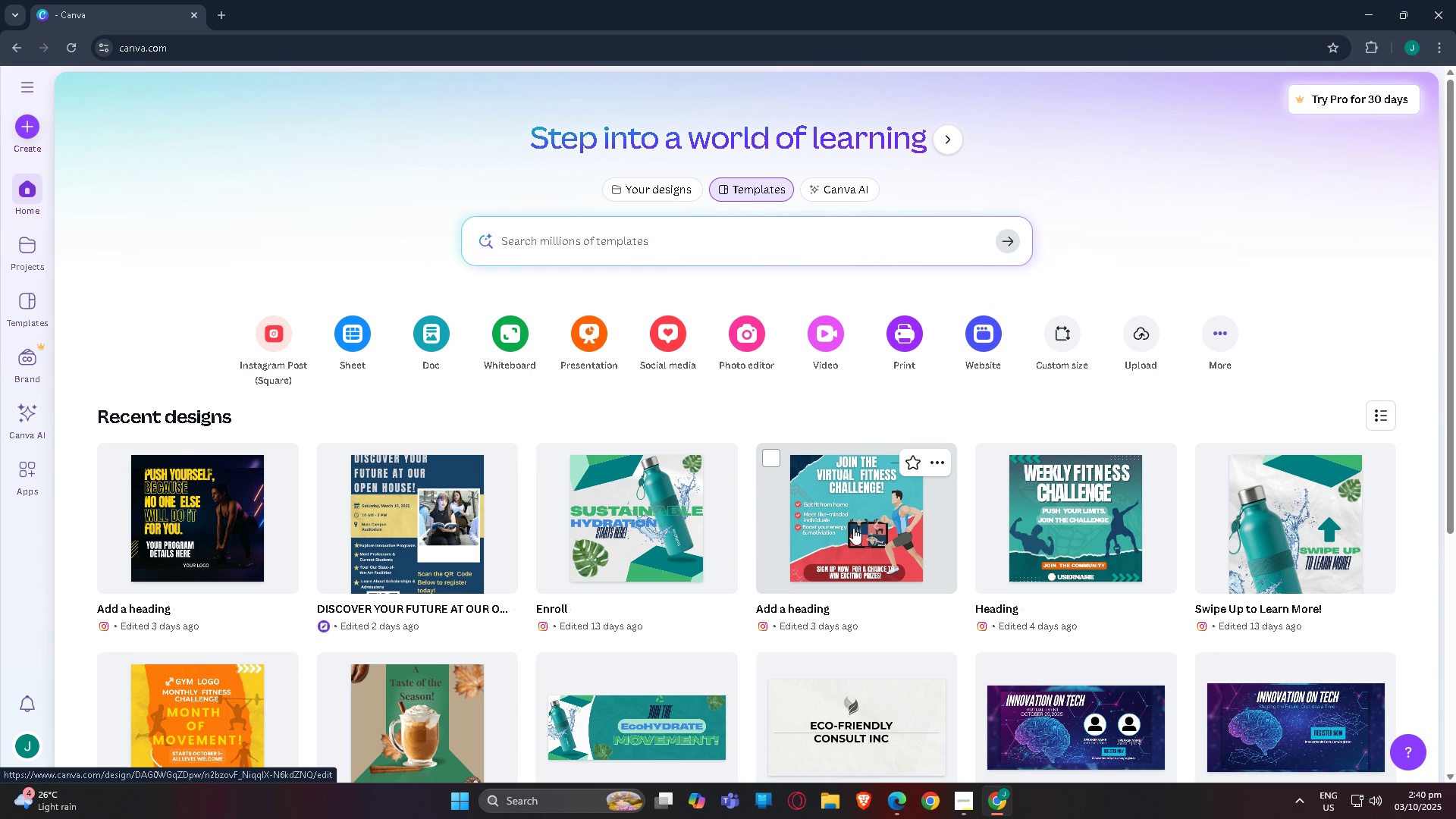 
wait(12.33)
 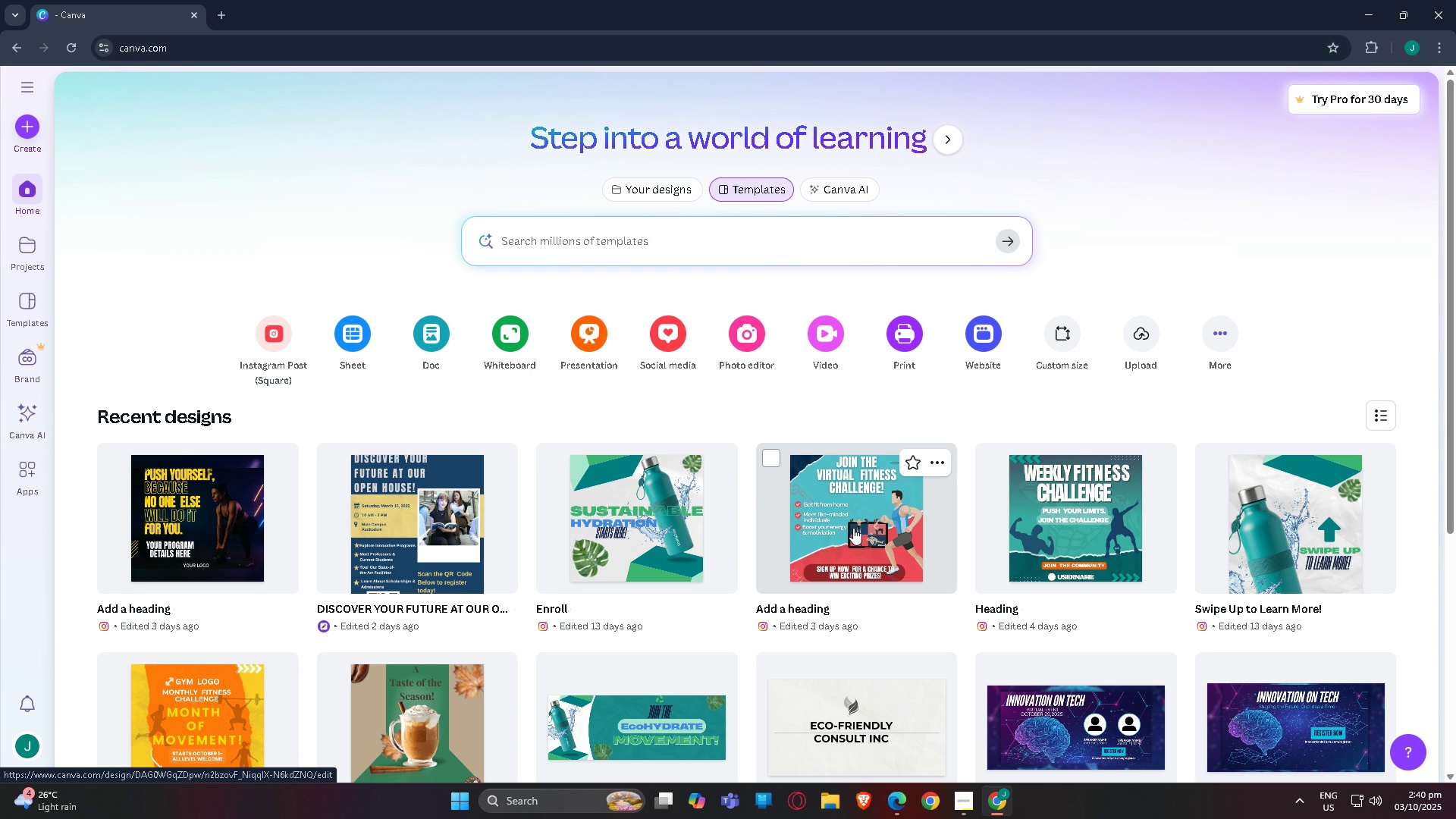 
scroll: coordinate [738, 535], scroll_direction: down, amount: 3.0
 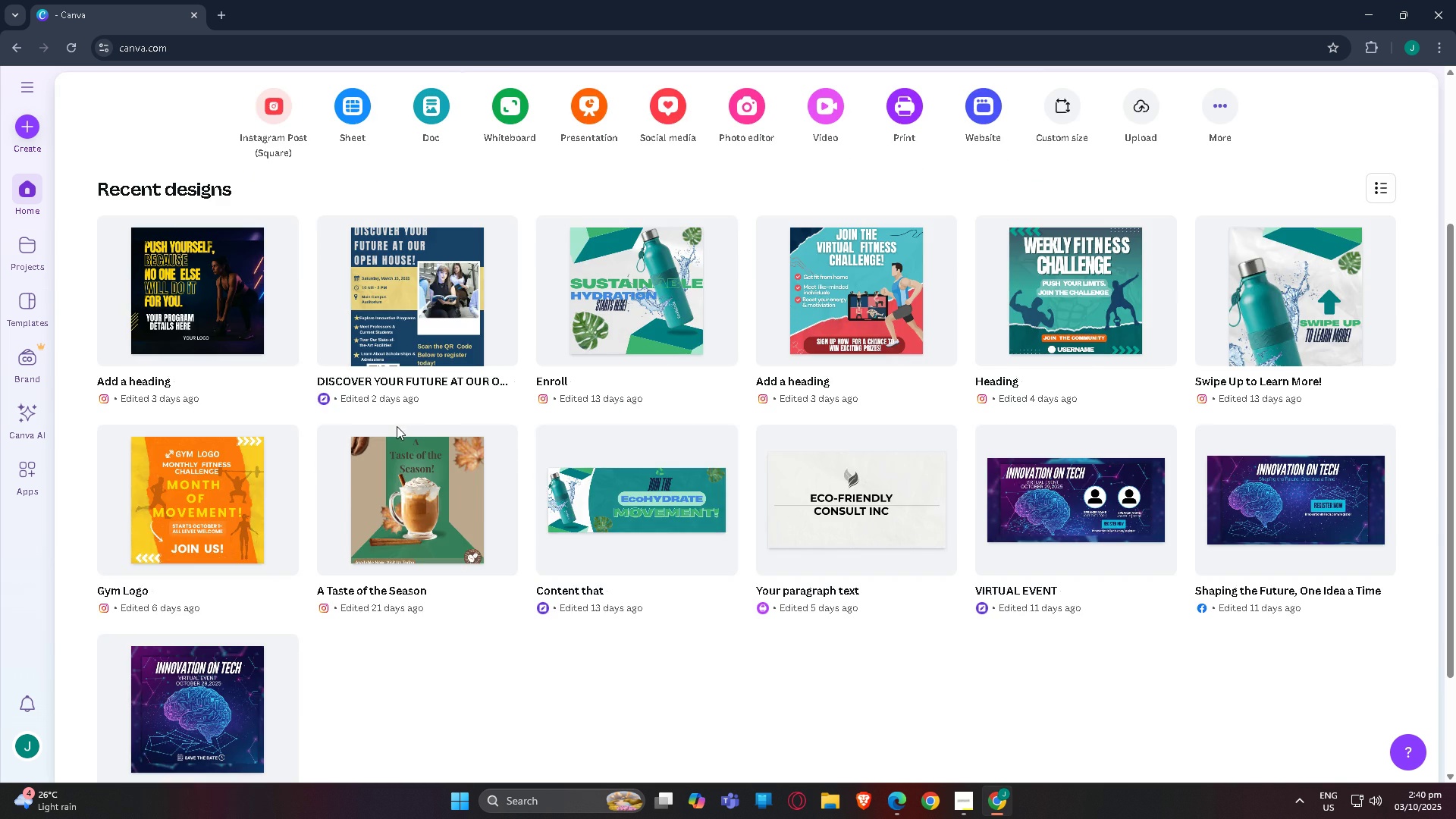 
scroll: coordinate [331, 445], scroll_direction: up, amount: 4.0
 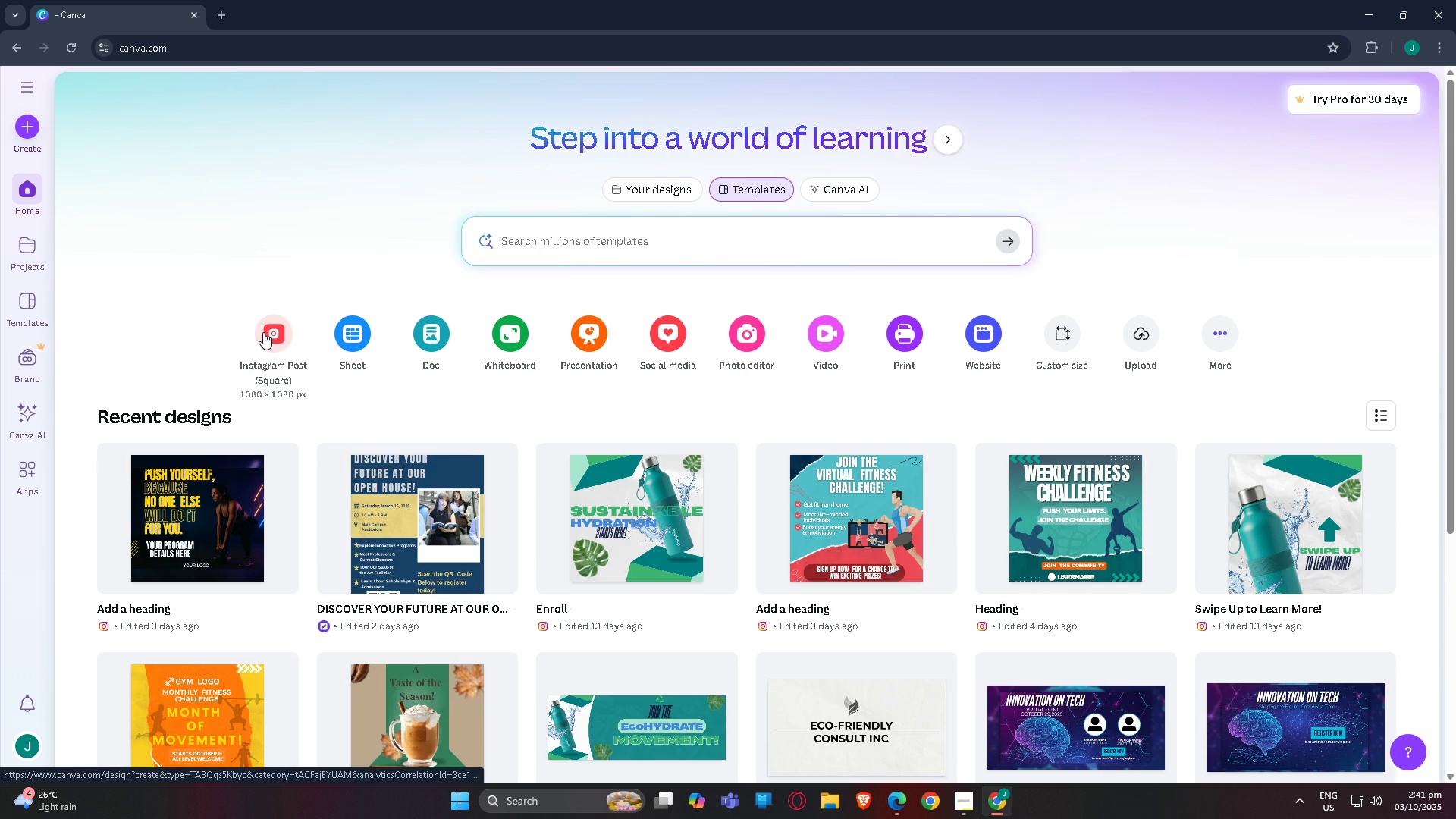 
left_click([263, 332])
 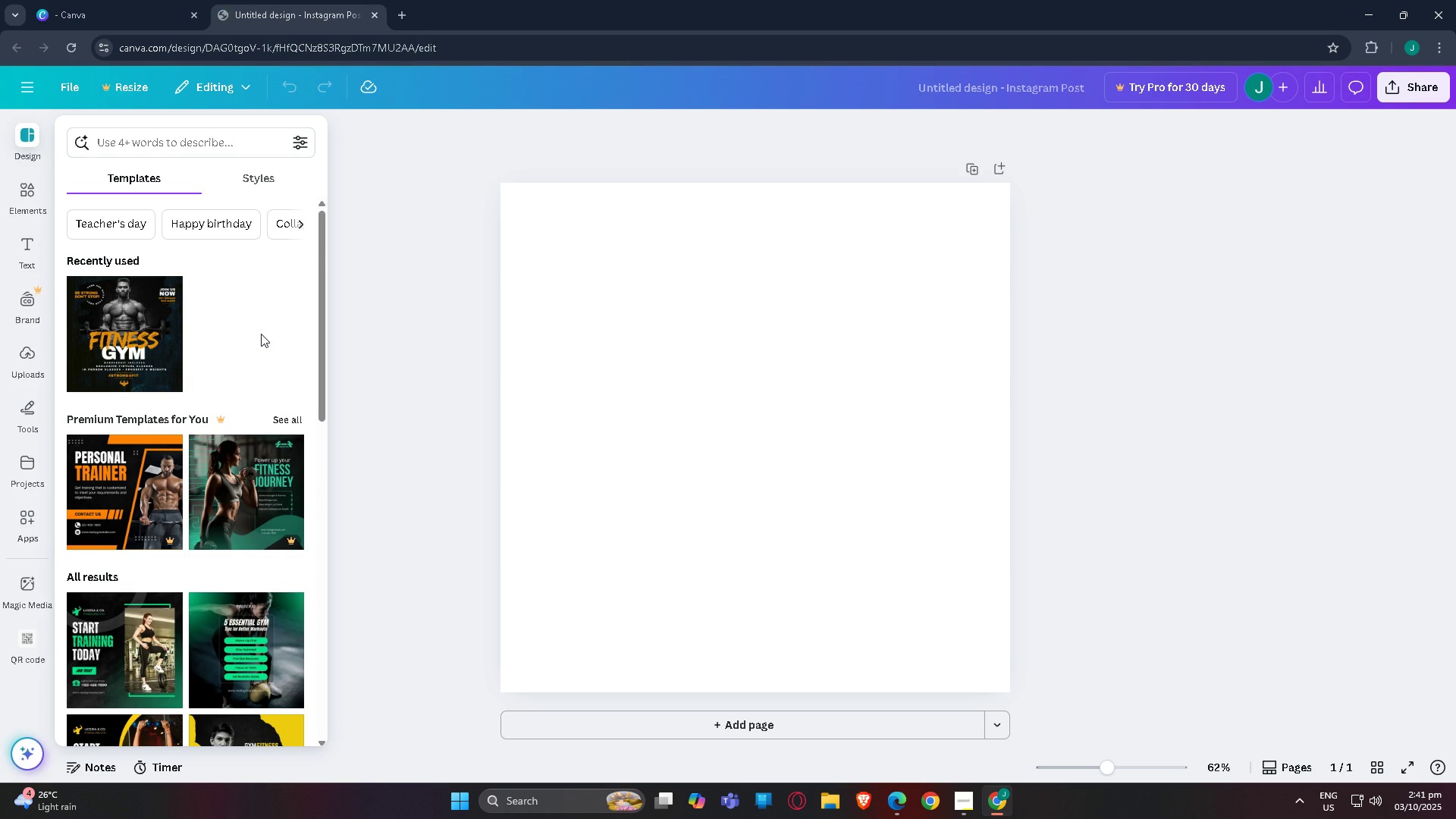 
wait(11.18)
 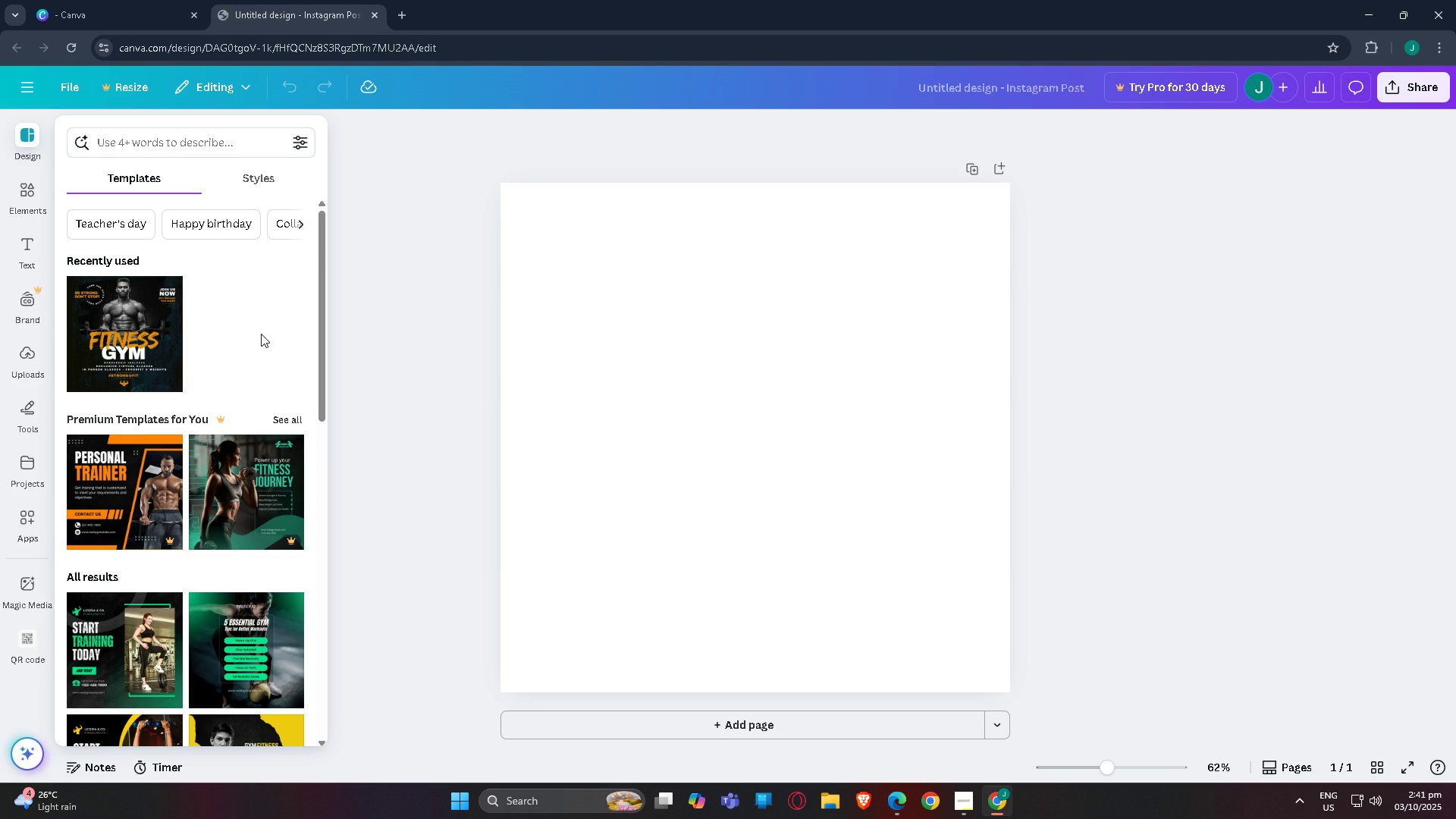 
left_click([610, 328])
 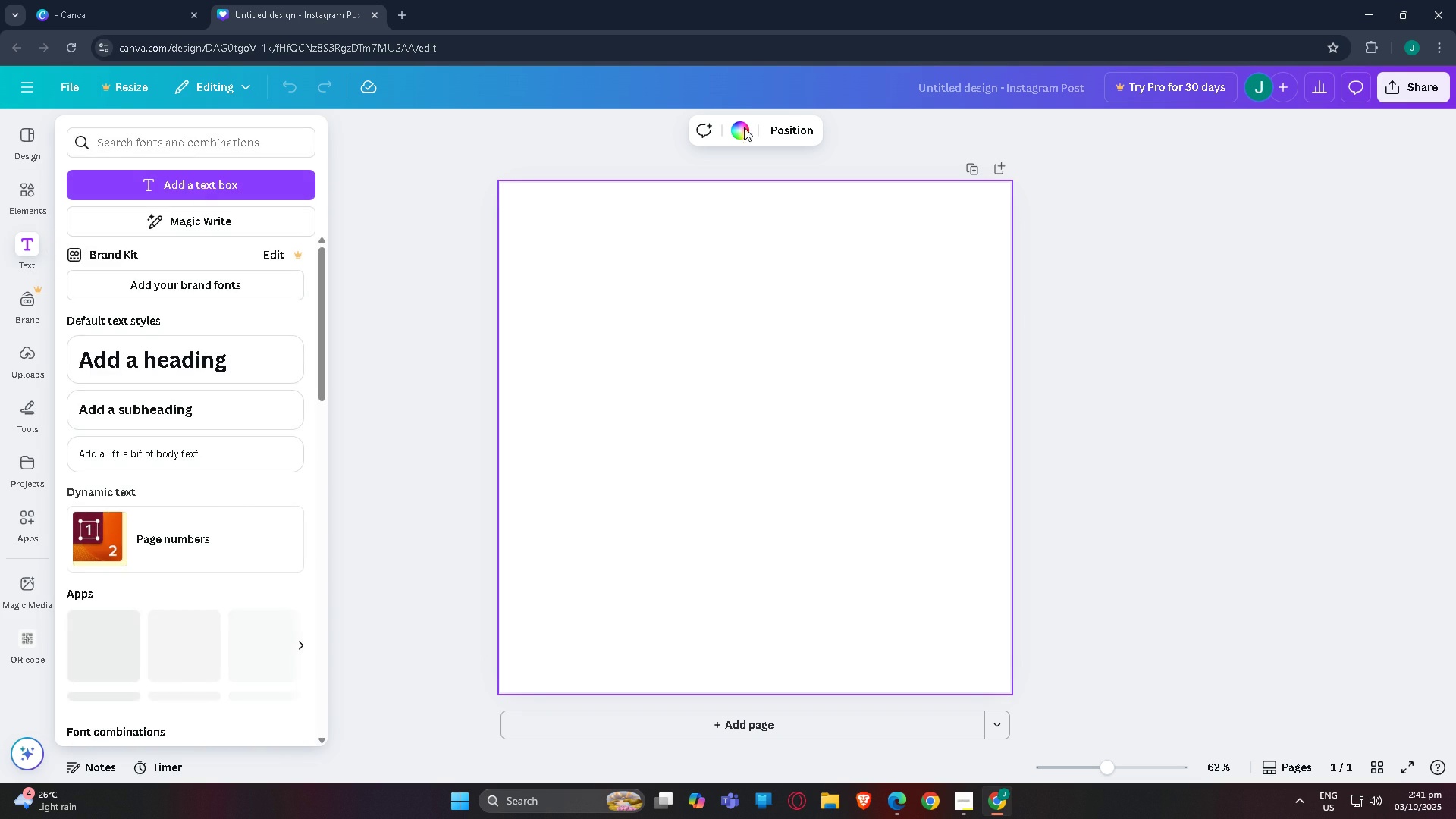 
left_click([735, 127])
 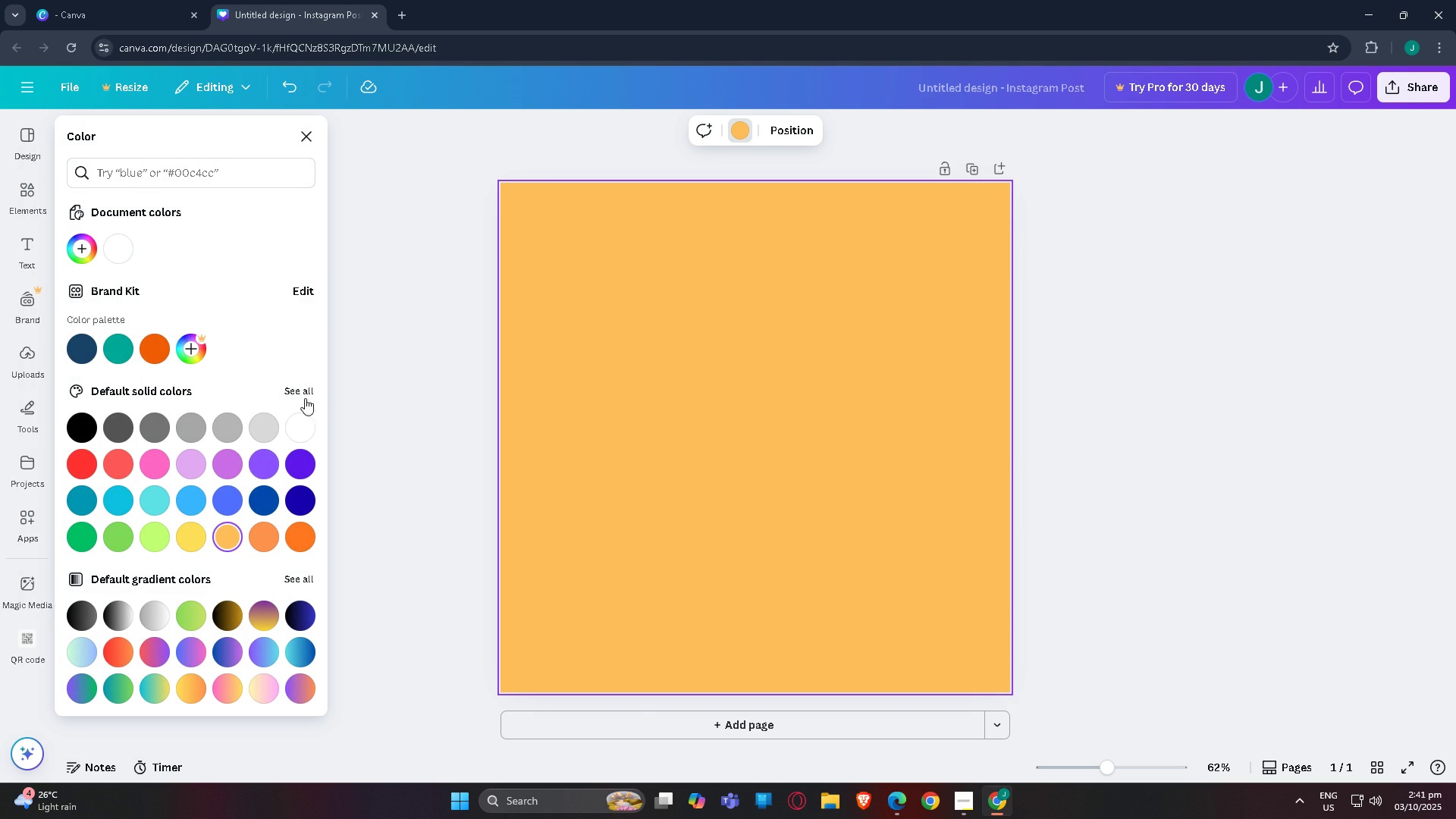 
wait(7.36)
 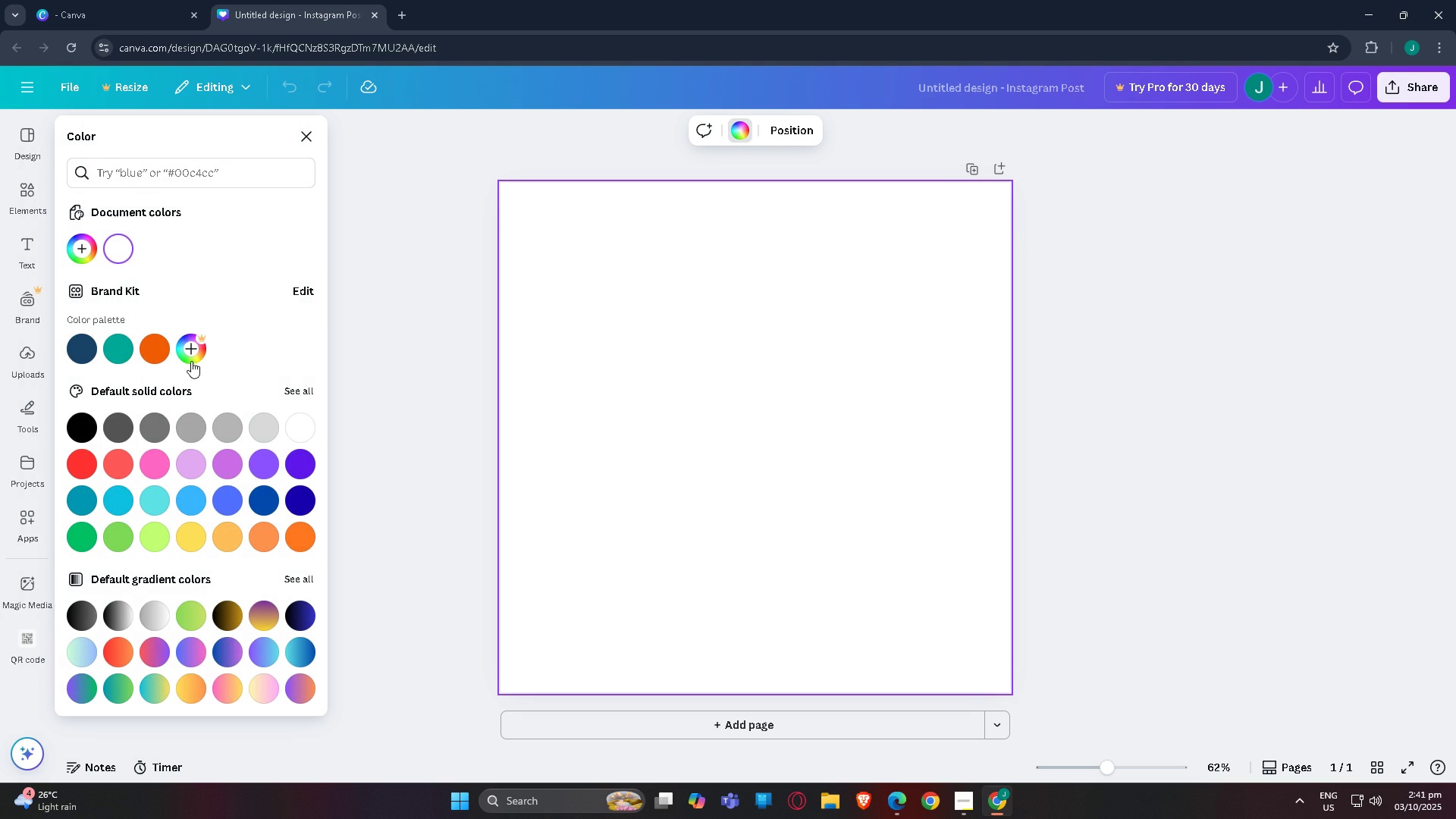 
left_click([308, 284])
 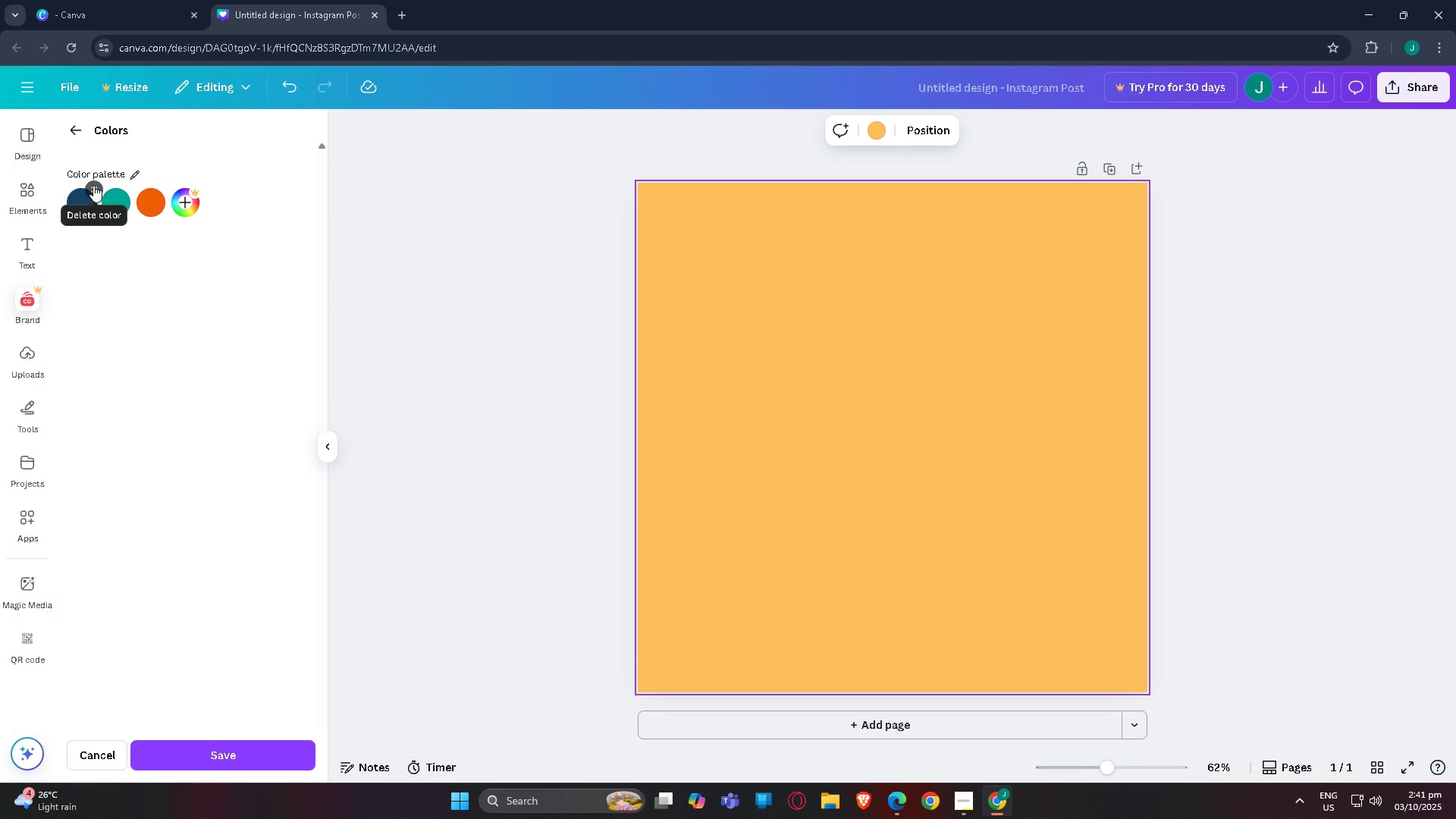 
left_click([96, 188])
 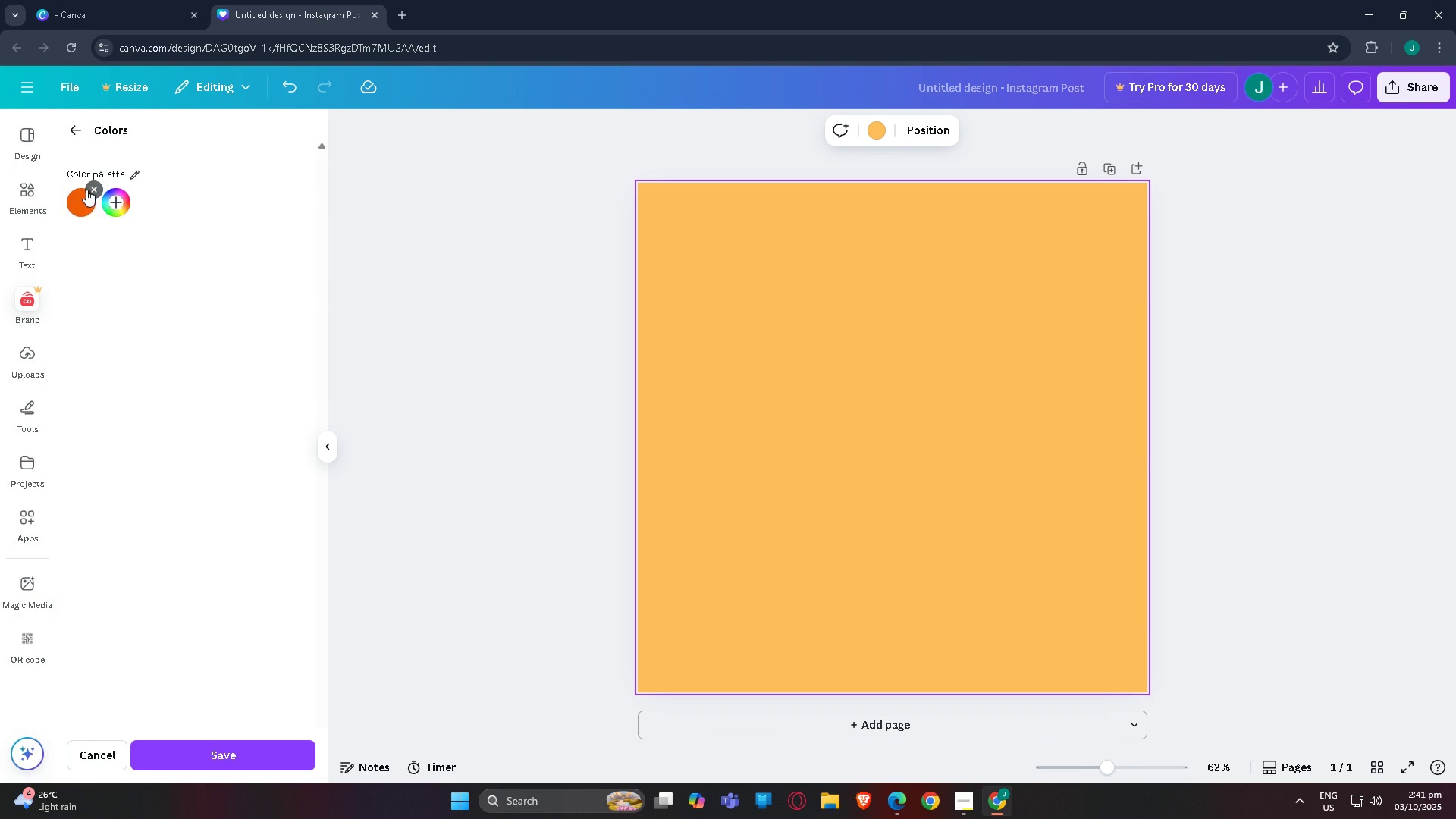 
double_click([86, 190])
 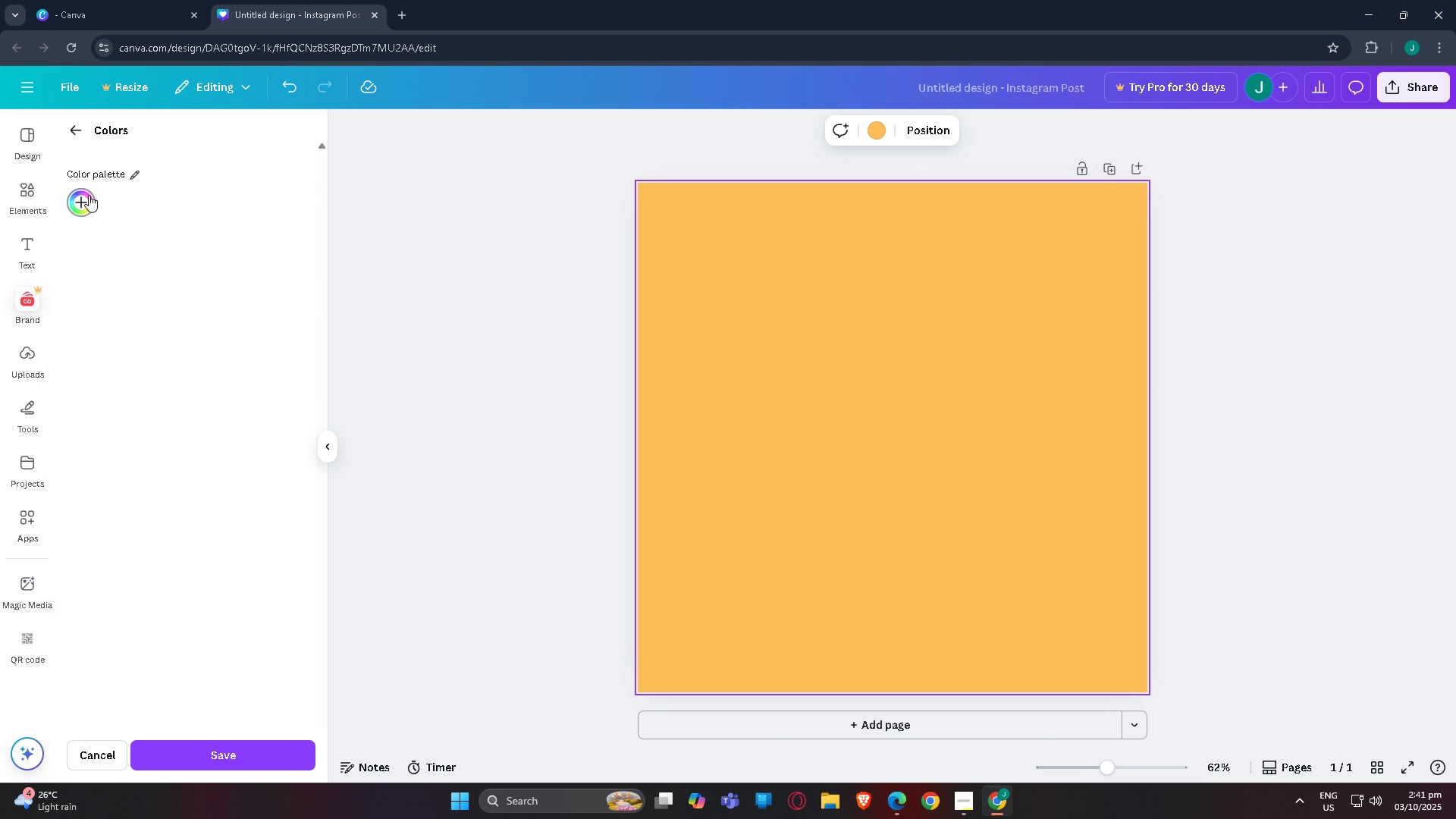 
left_click([89, 195])